 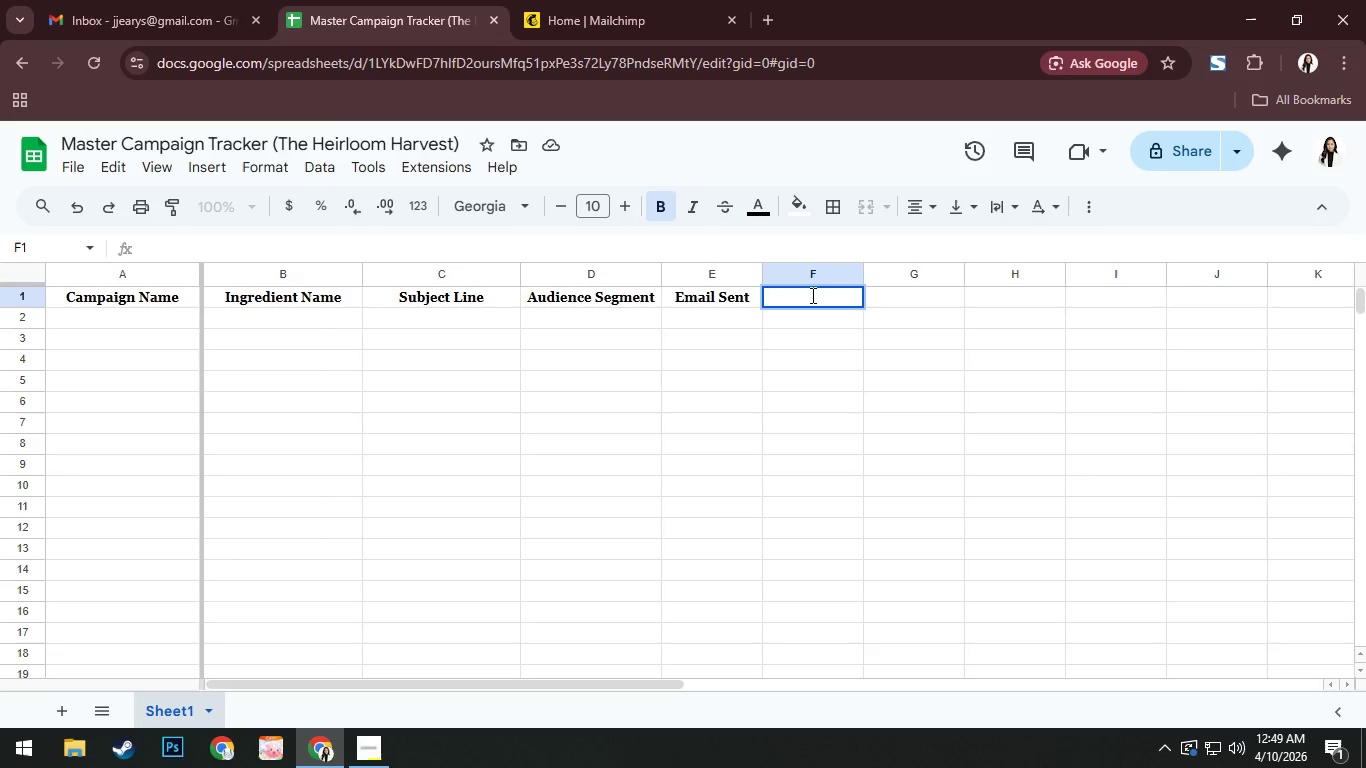 
type(Opens)
key(Tab)
 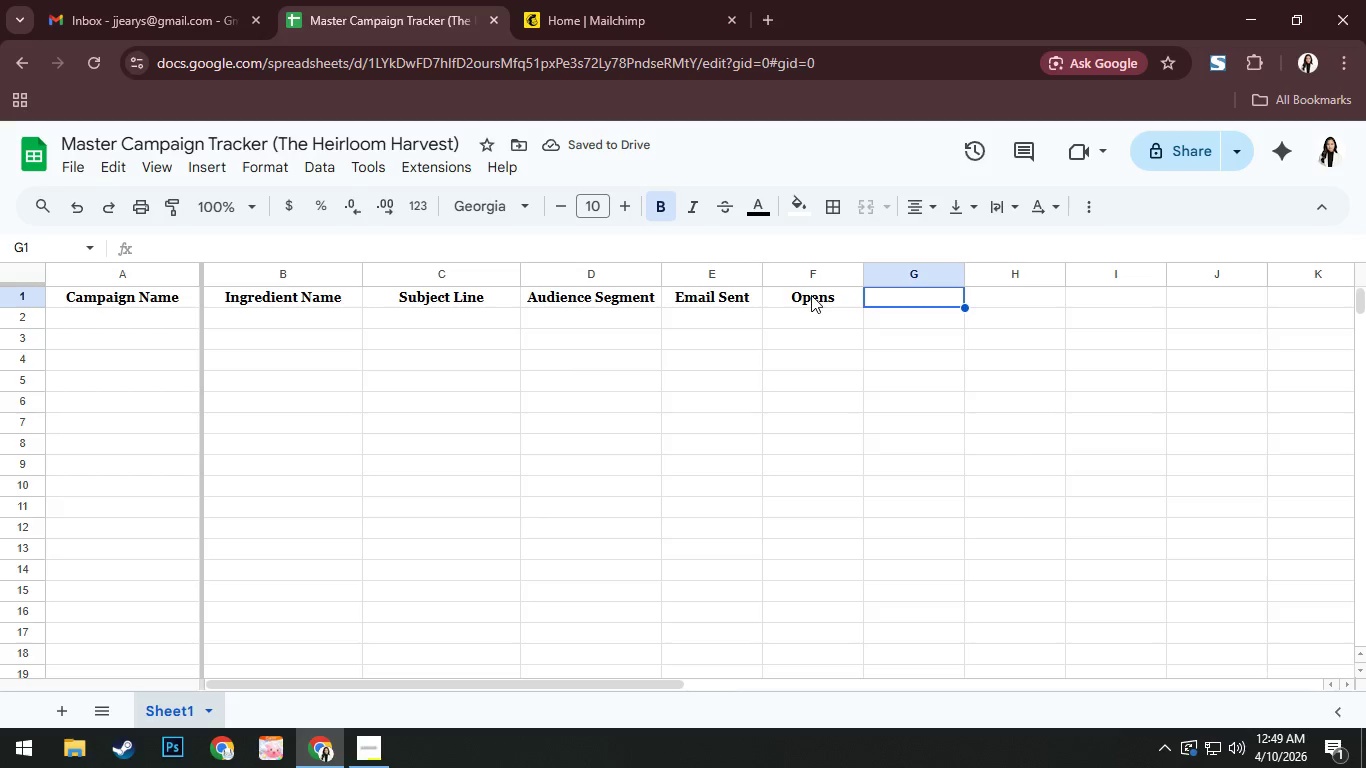 
type(Open Rate %)
key(Tab)
type(C;i)
key(Backspace)
key(Backspace)
 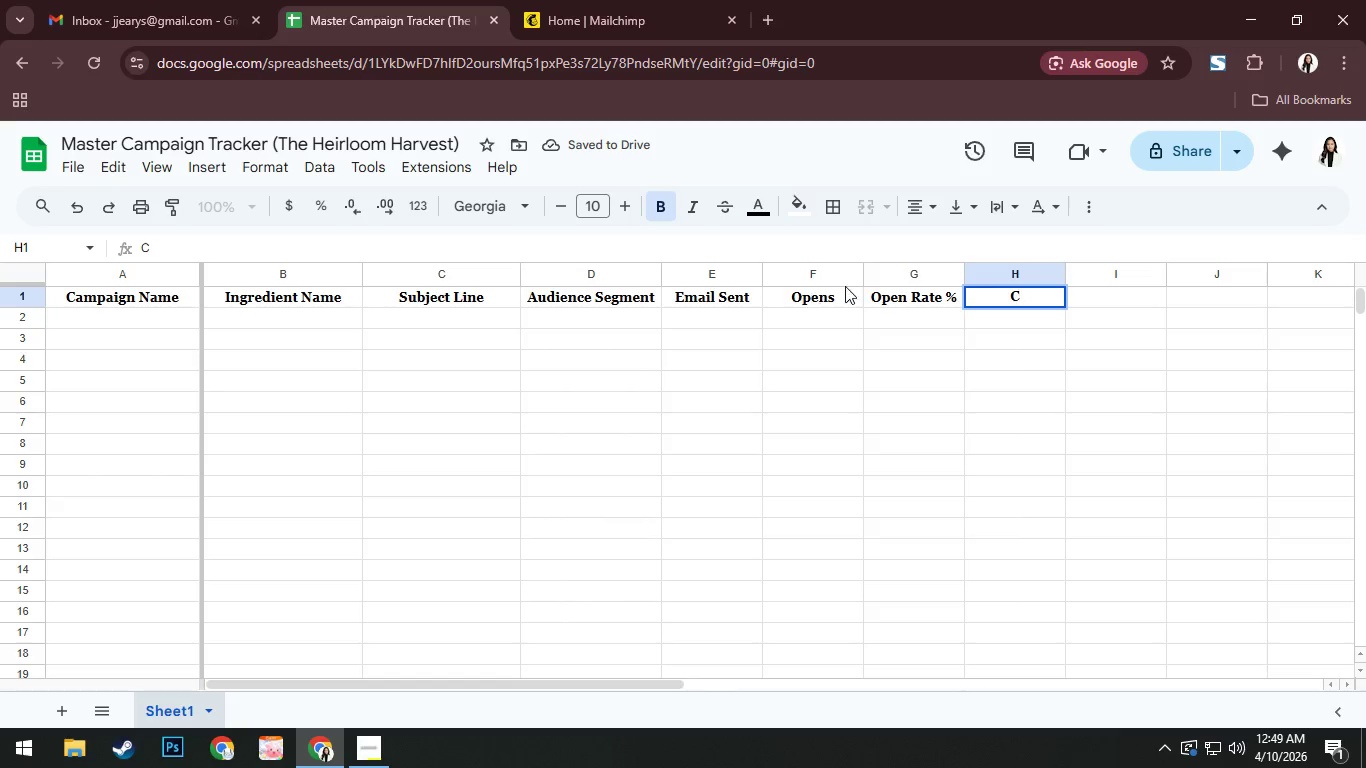 
type(licks)
key(Tab)
type(CTR%)
 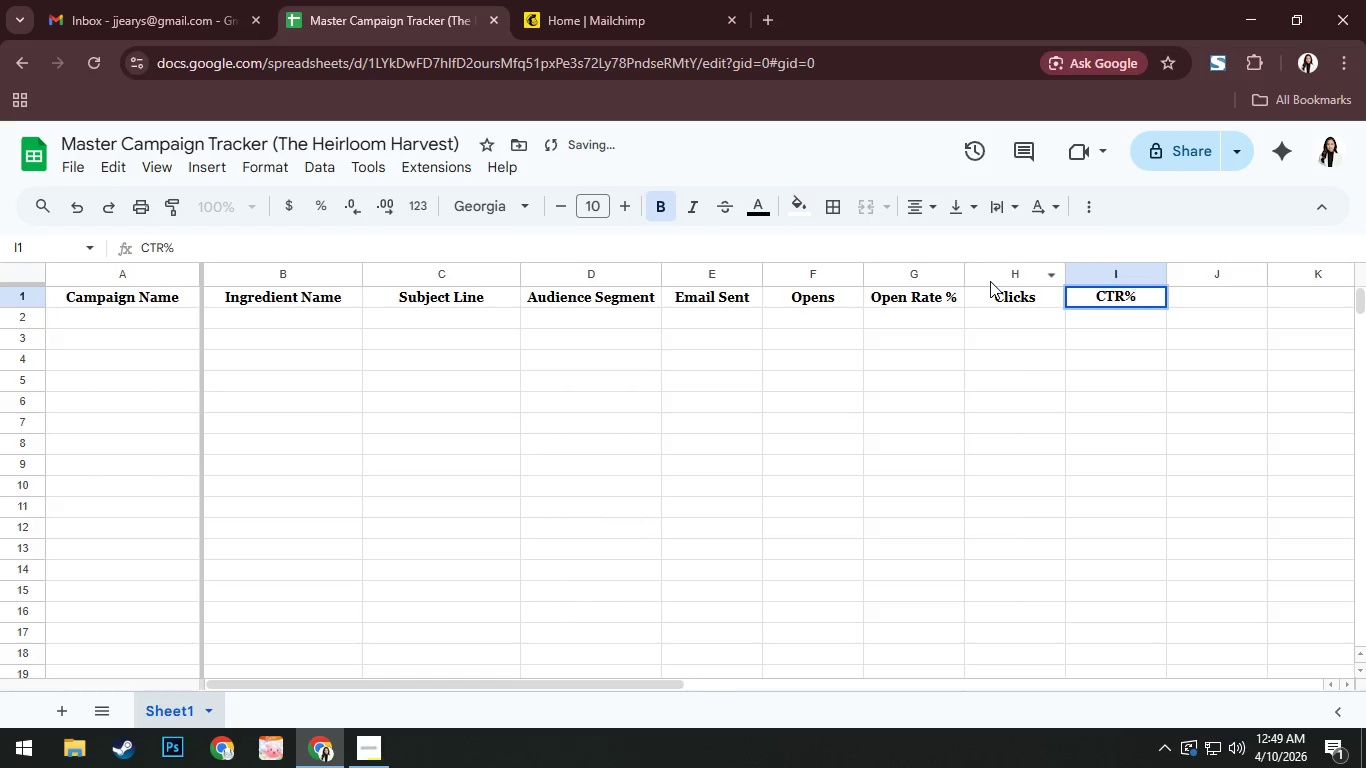 
key(ArrowLeft)
 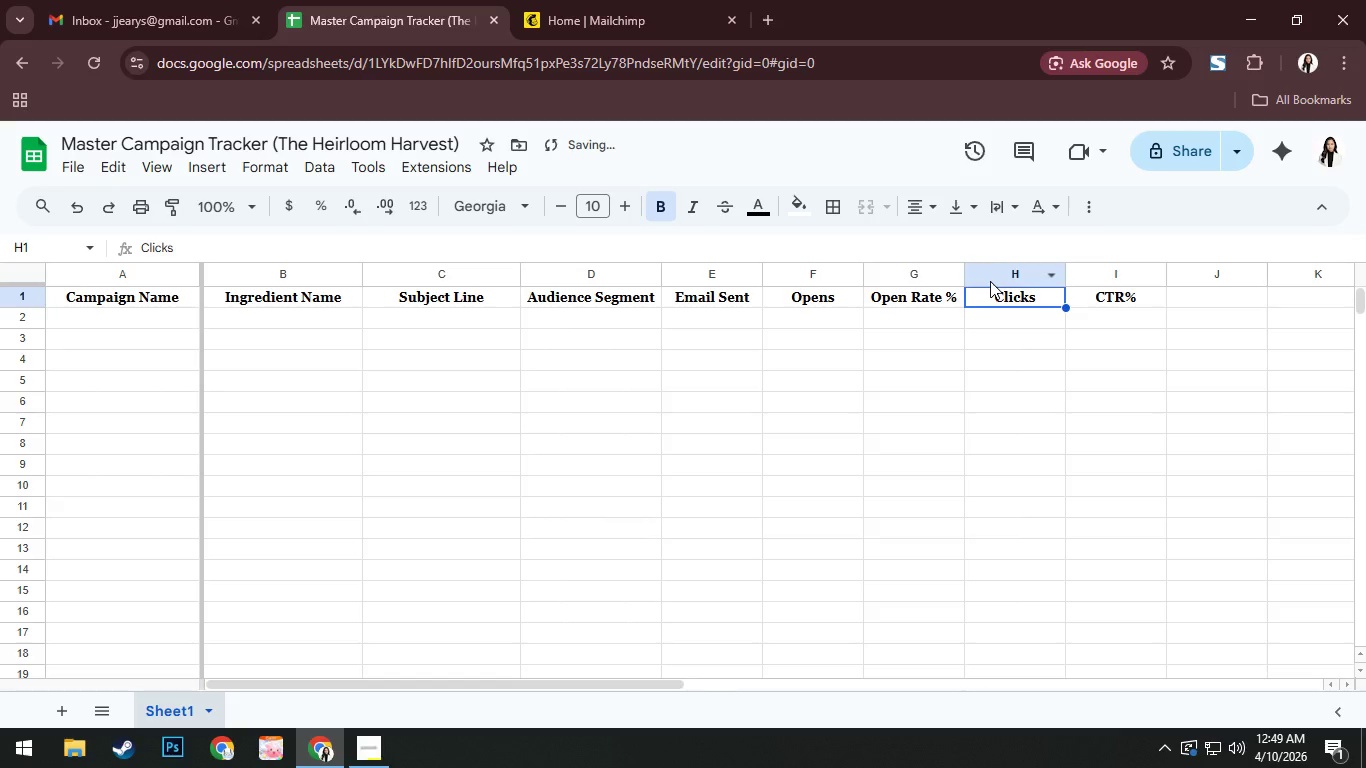 
key(ArrowRight)
 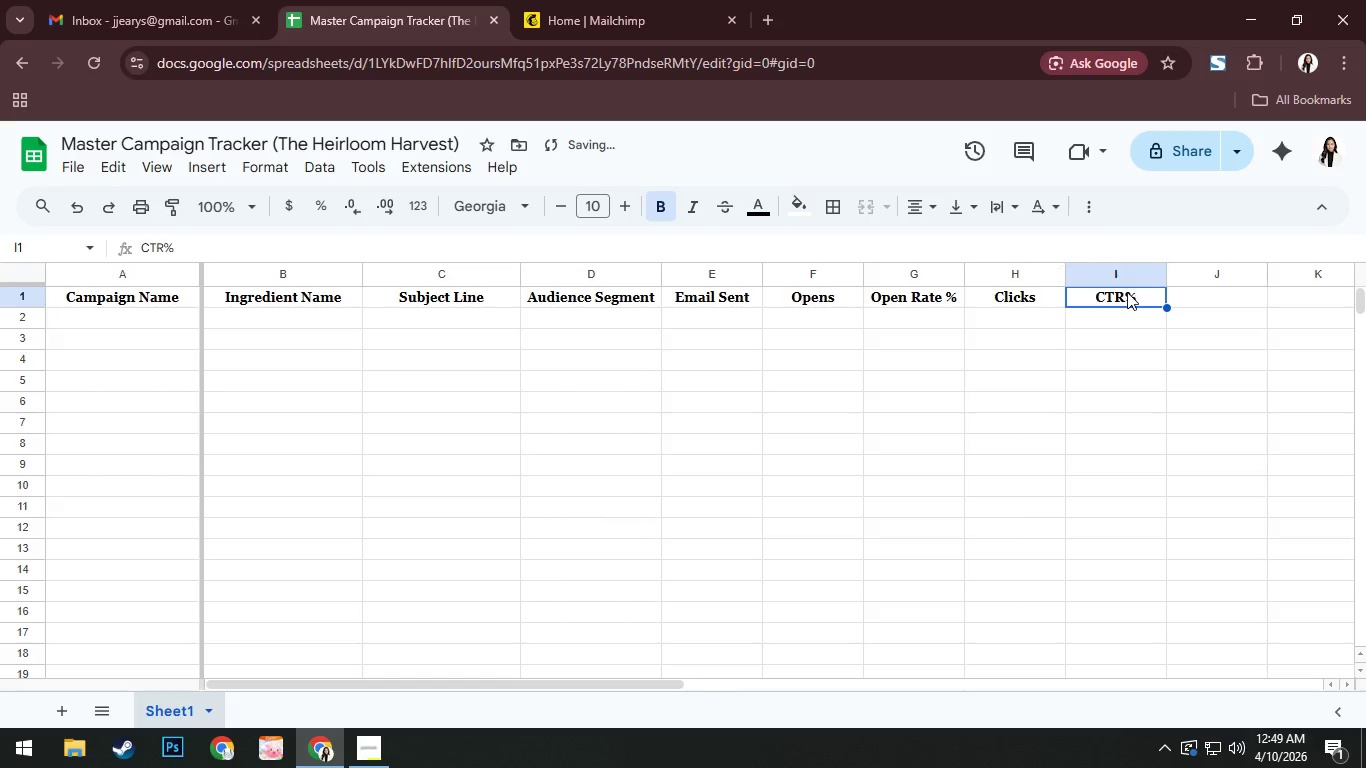 
left_click([1123, 292])
 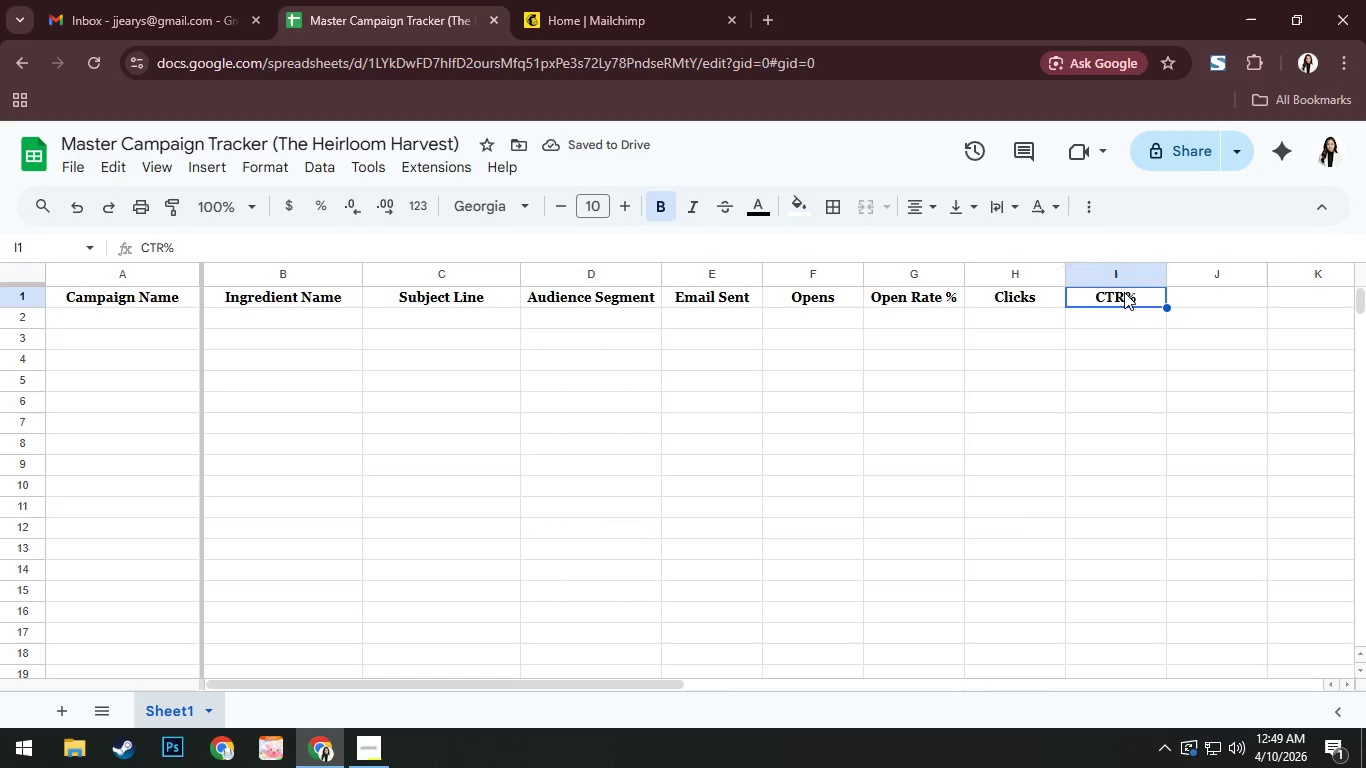 
double_click([1124, 292])
 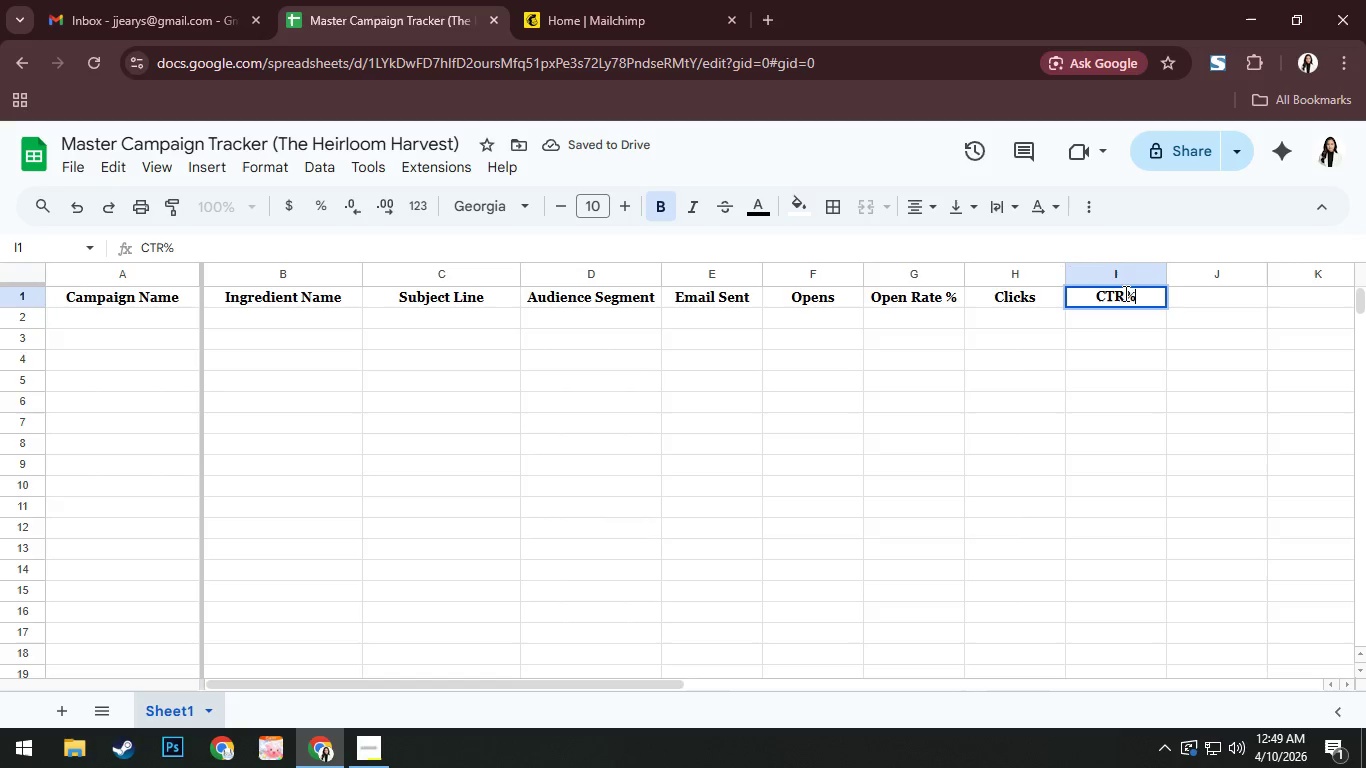 
left_click([1123, 293])
 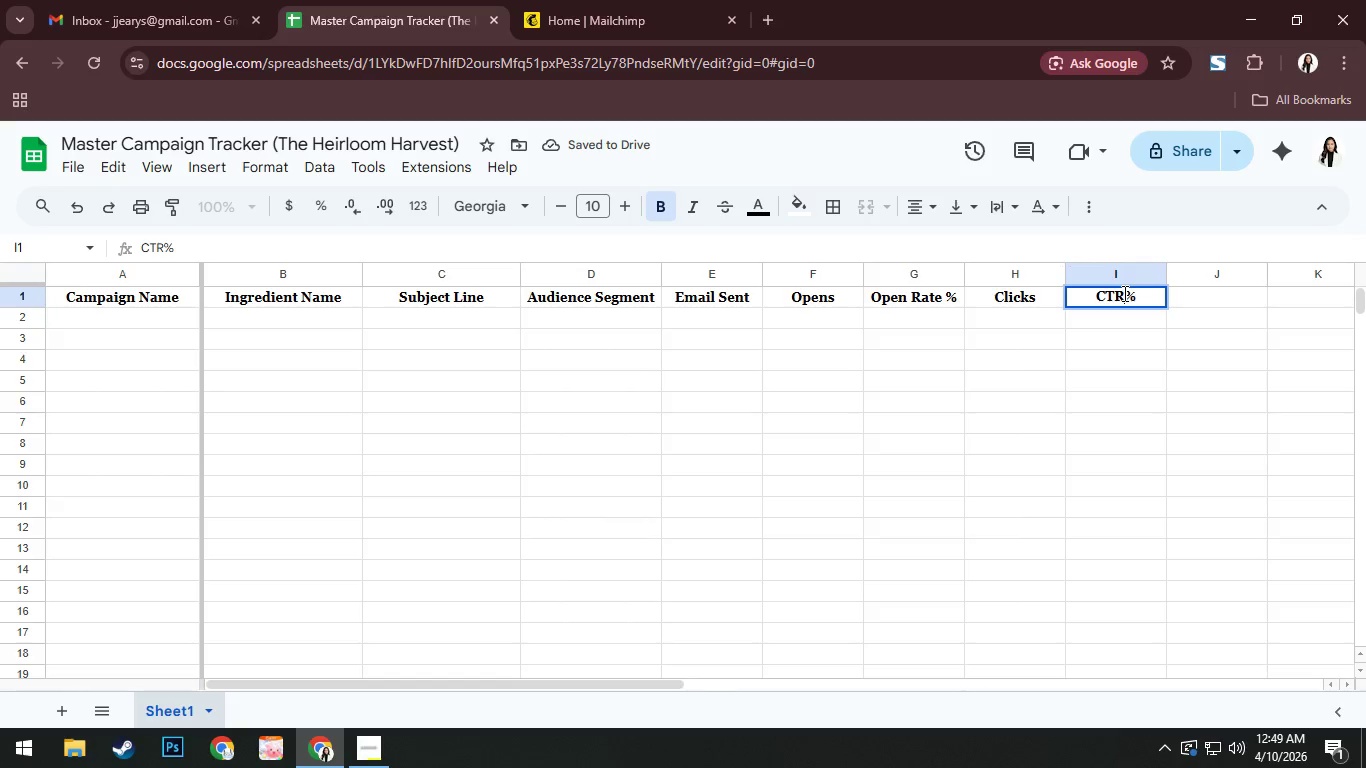 
key(Space)
 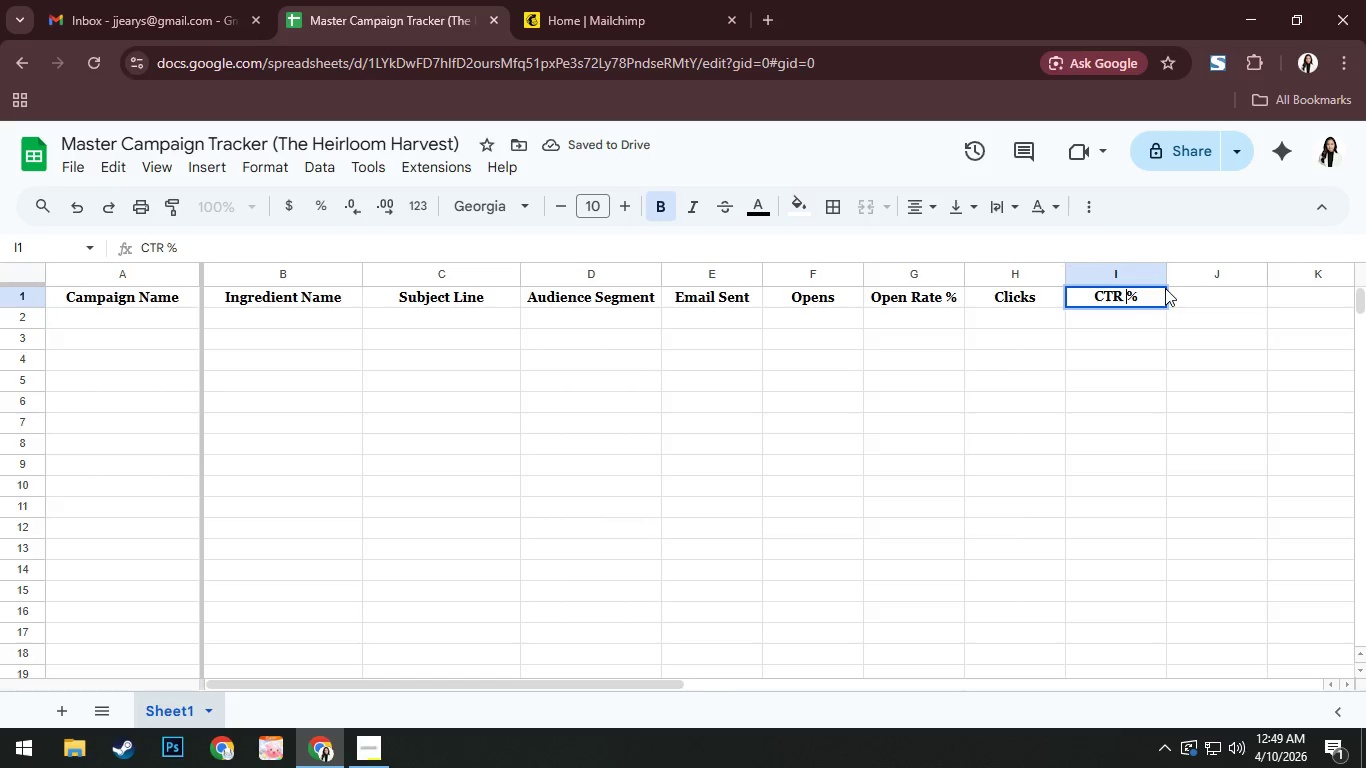 
key(Tab)
 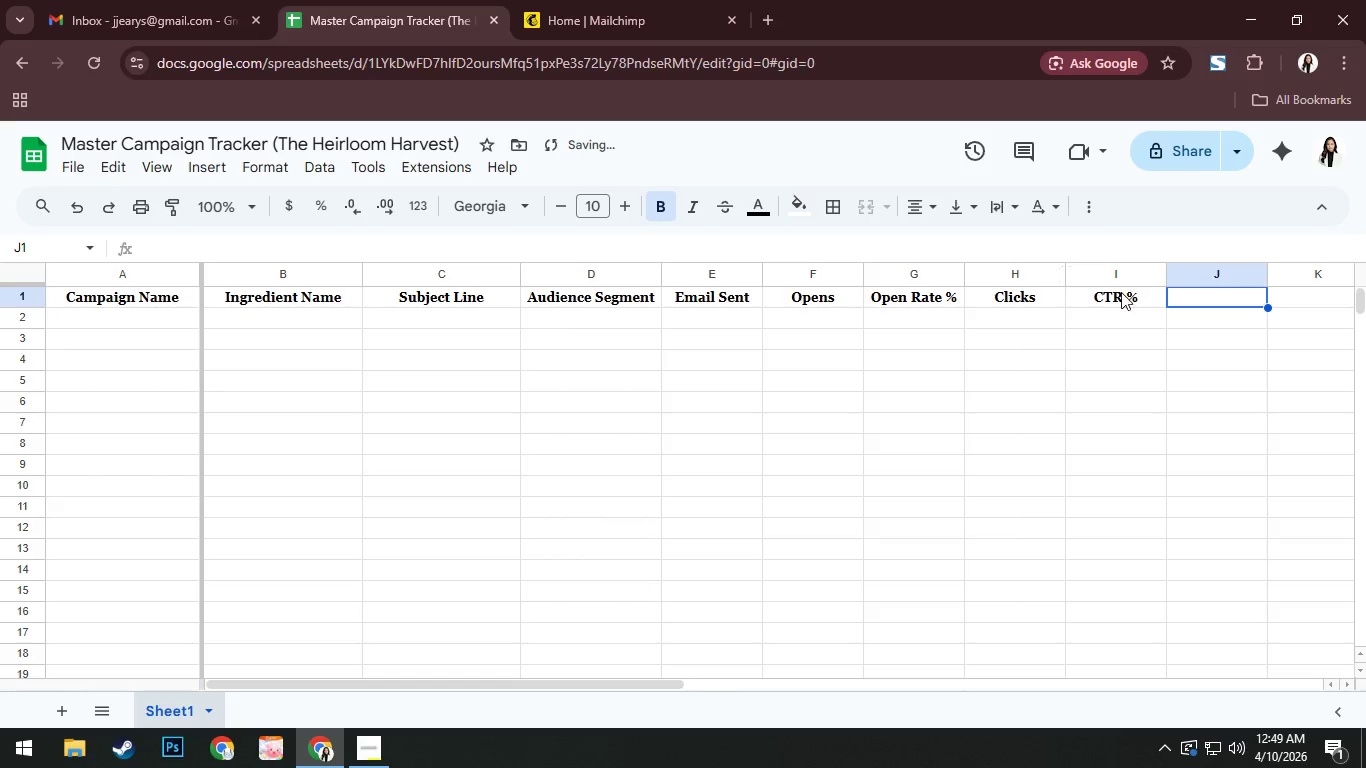 
type(Reservation)
key(Tab)
type(Revenue)
key(Tab)
type(Revenue per Suns)
key(Backspace)
key(Backspace)
type(bsriber)
 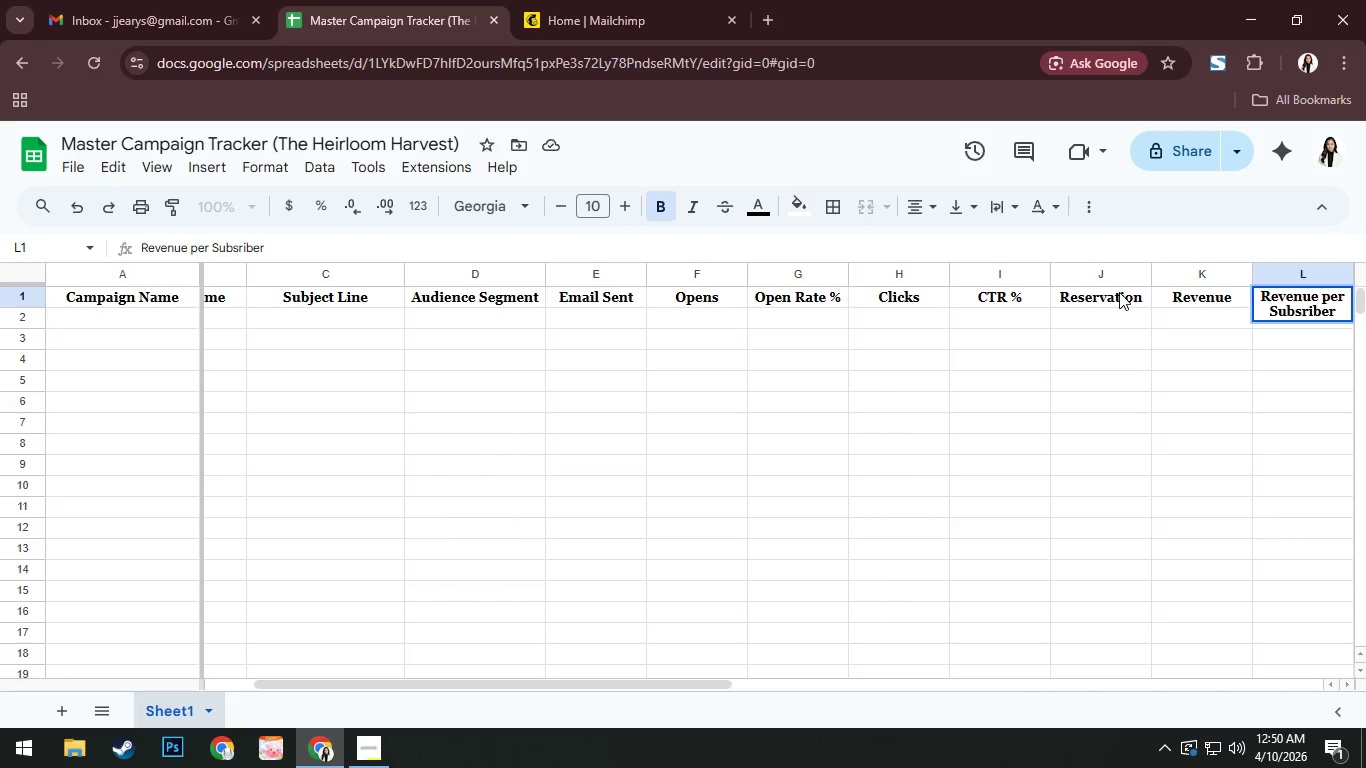 
key(Backspace)
key(Backspace)
key(Backspace)
key(Backspace)
key(Backspace)
type(cribere)
key(Backspace)
key(Tab)
 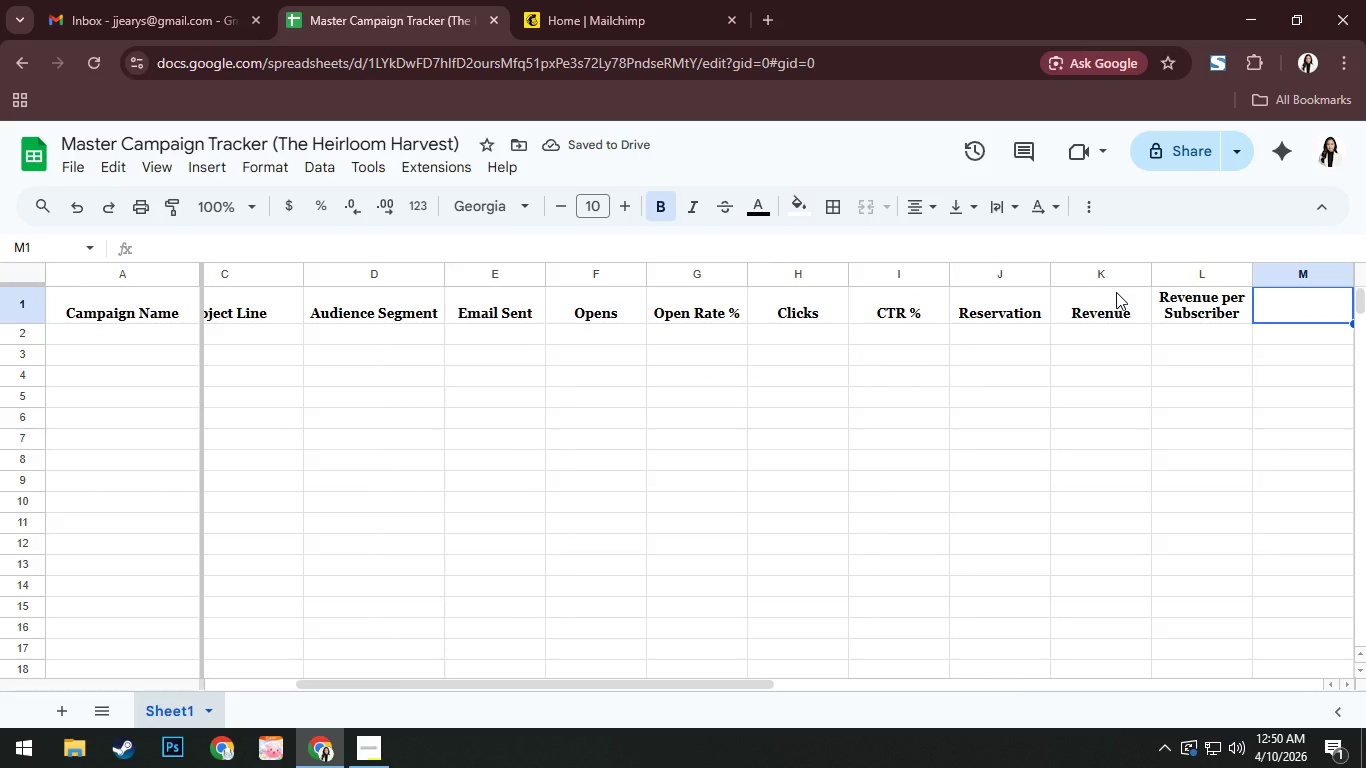 
type(Interest-to-Action Ratio)
 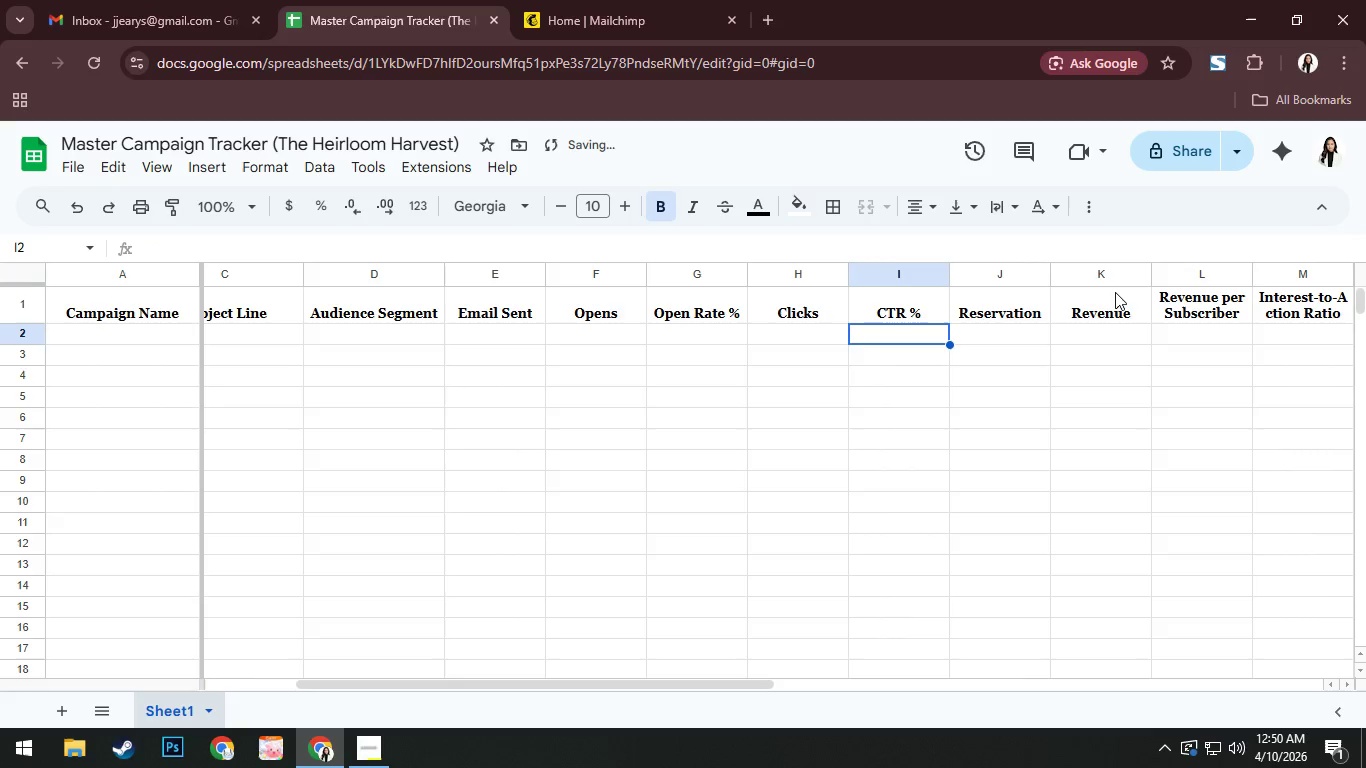 
 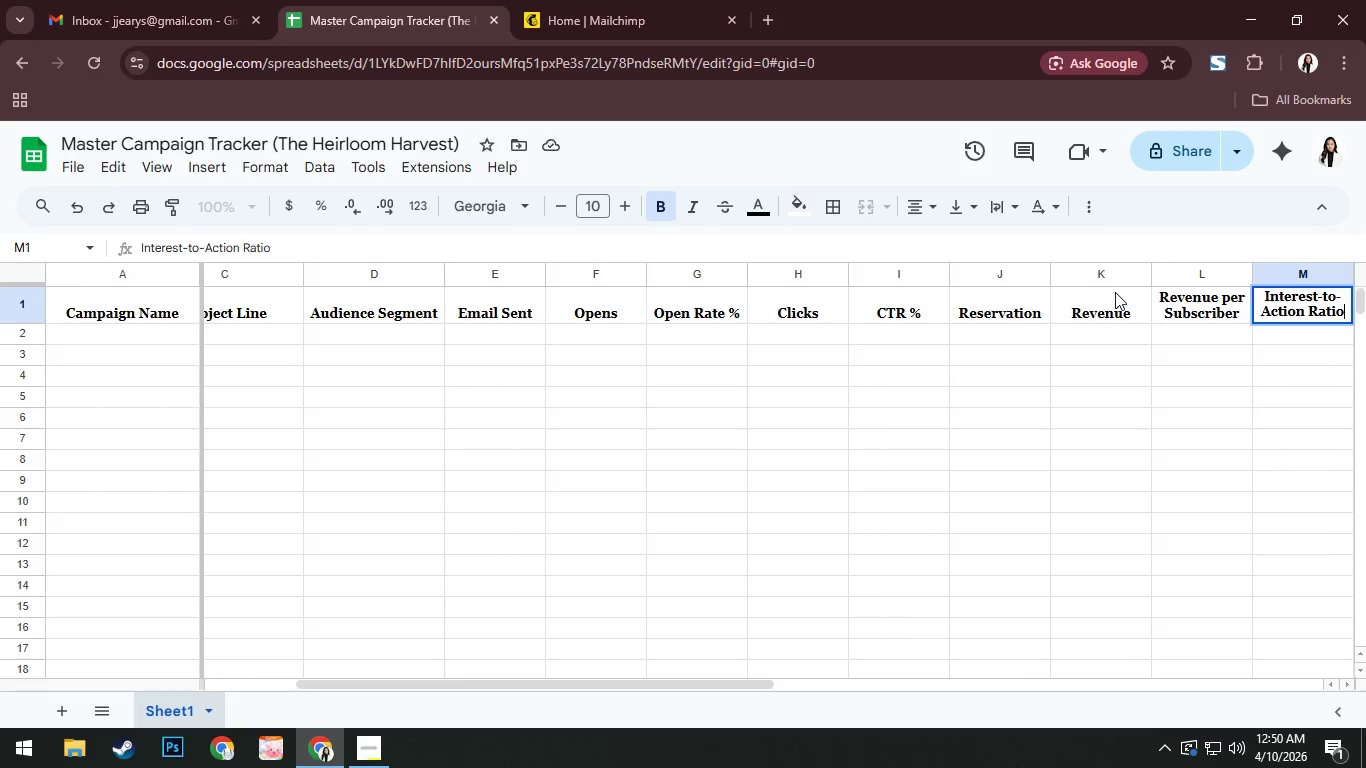 
key(Enter)
 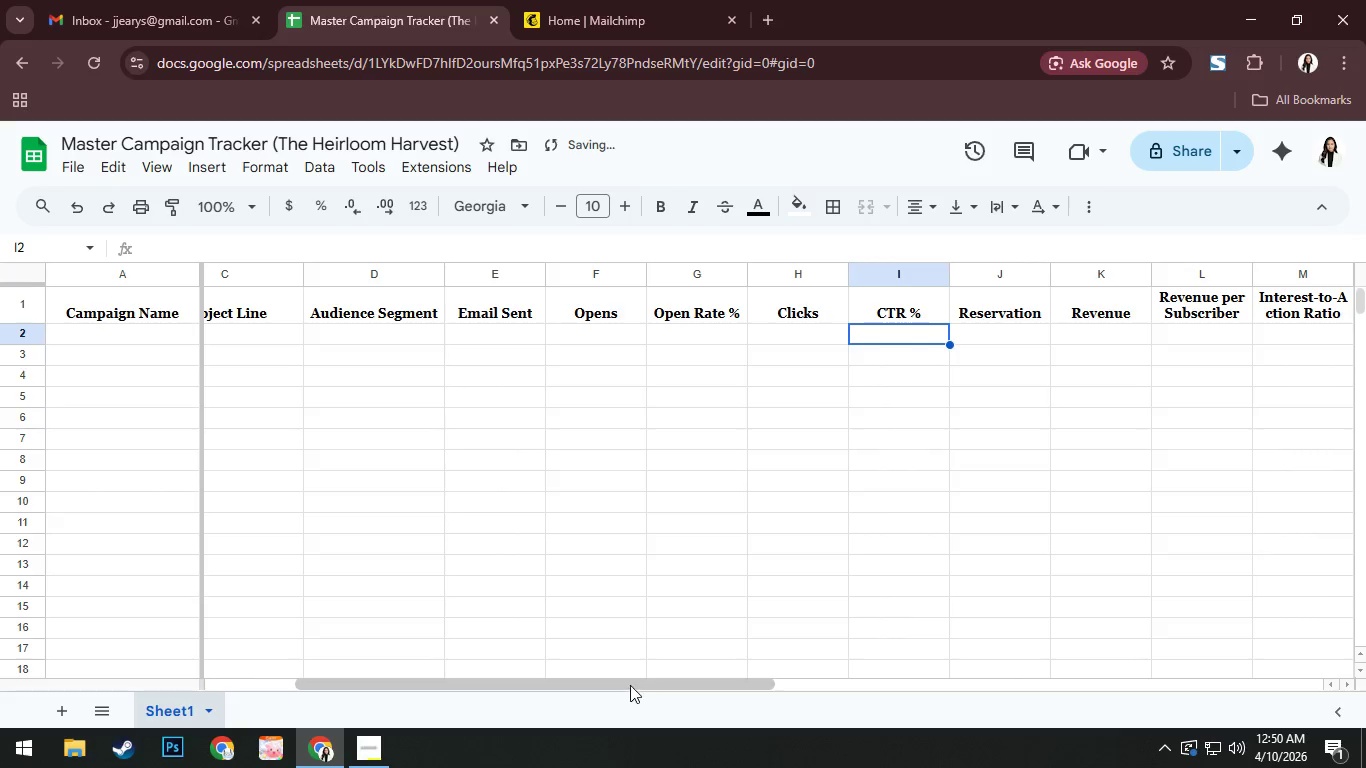 
left_click_drag(start_coordinate=[615, 684], to_coordinate=[156, 659])
 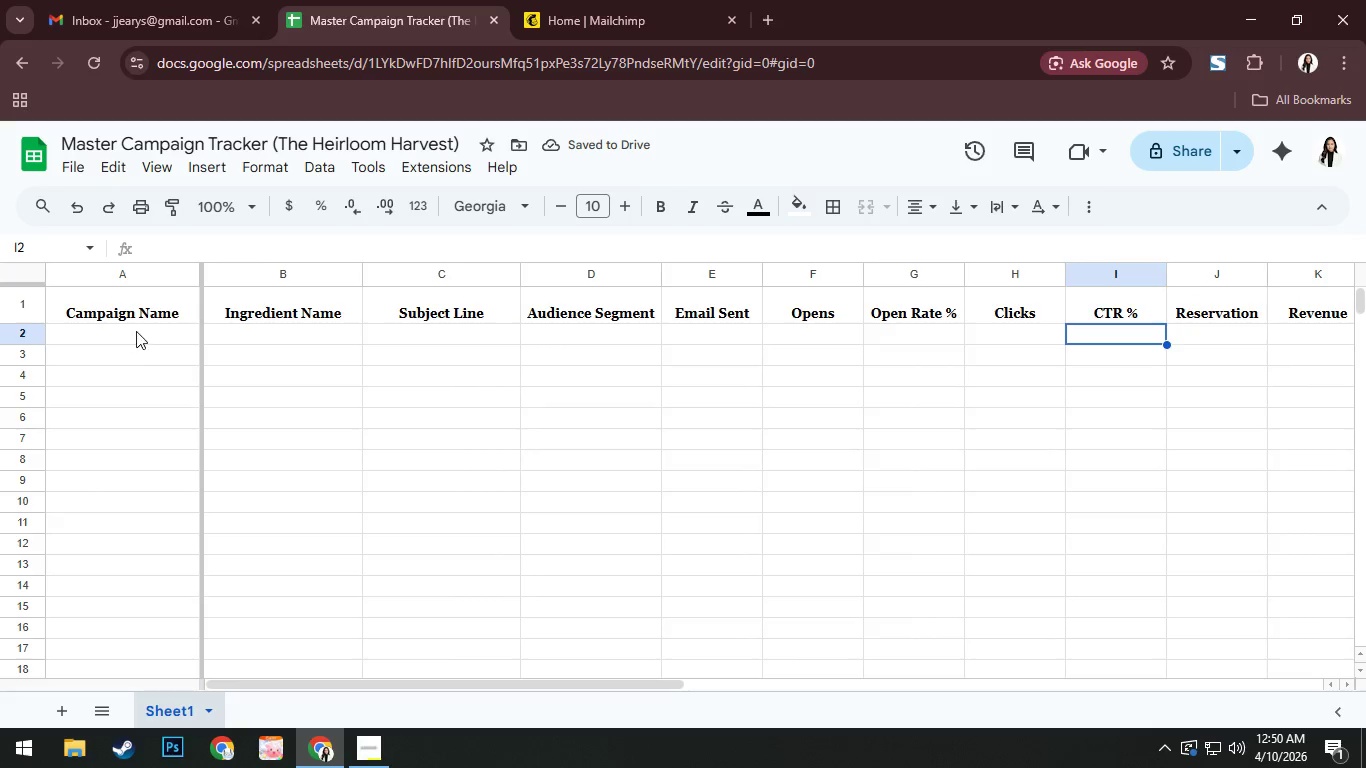 
double_click([136, 331])
 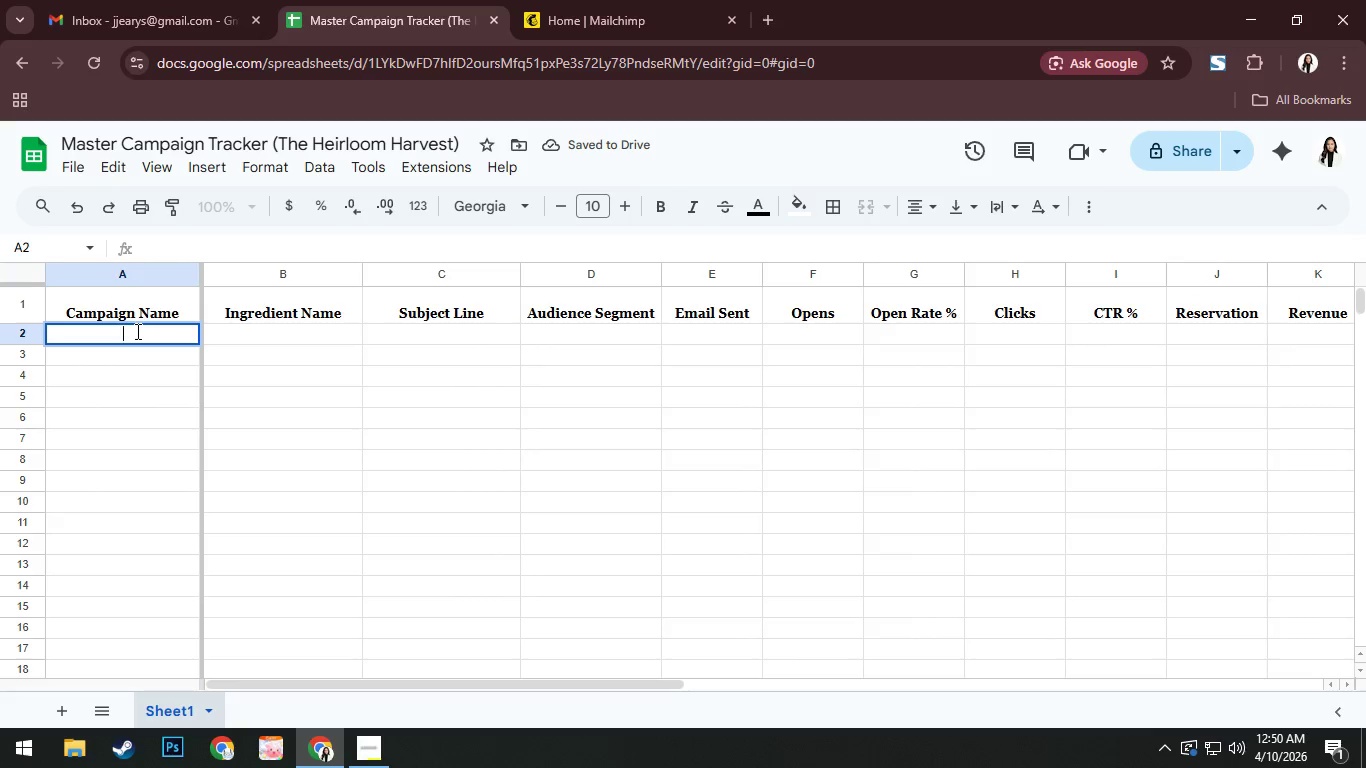 
key(D)
 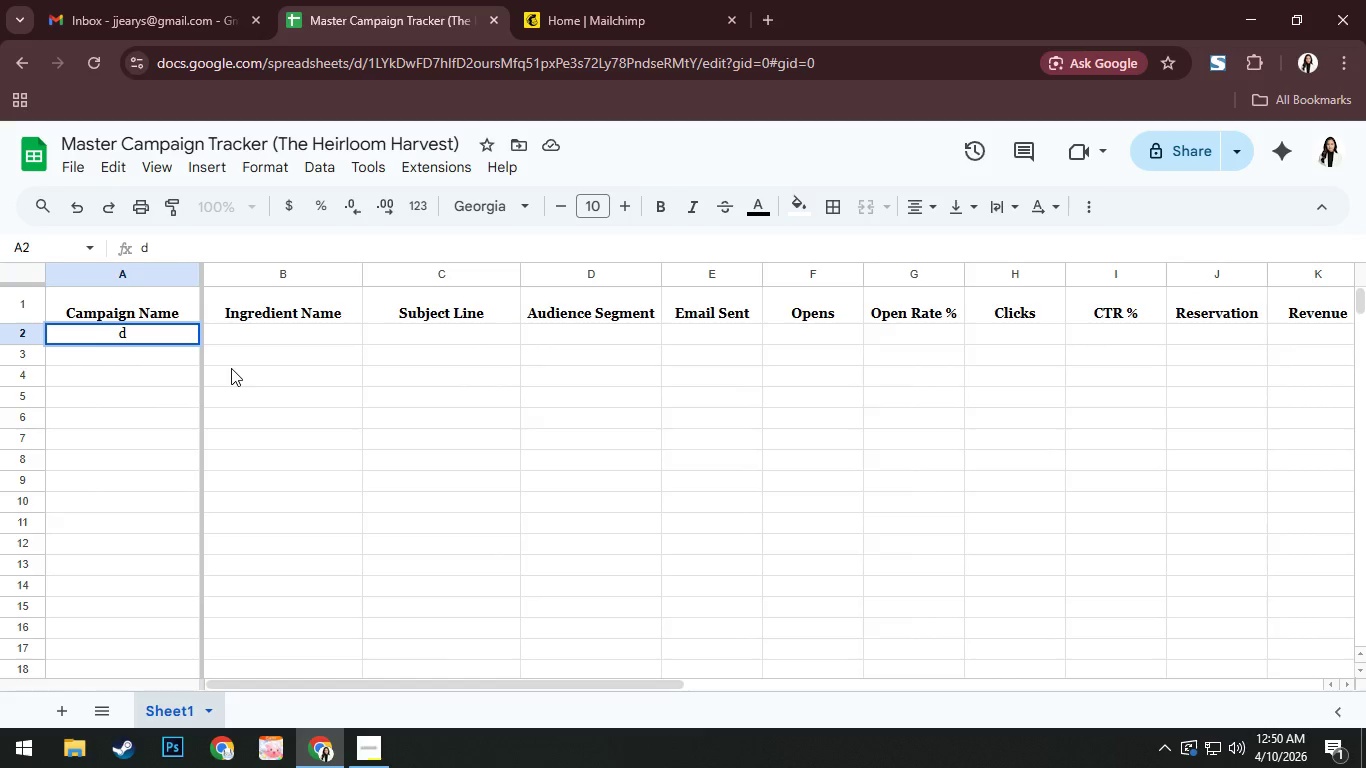 
key(Backspace)
 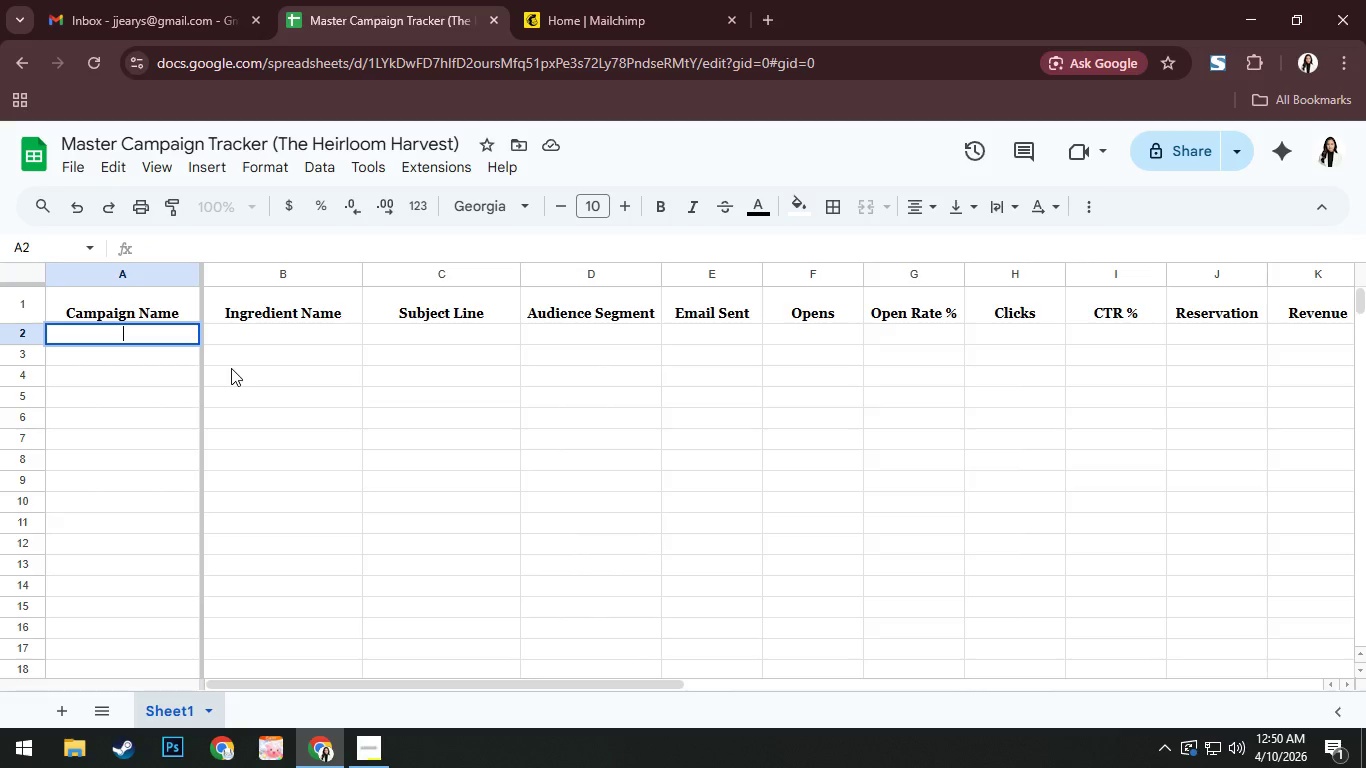 
wait(11.78)
 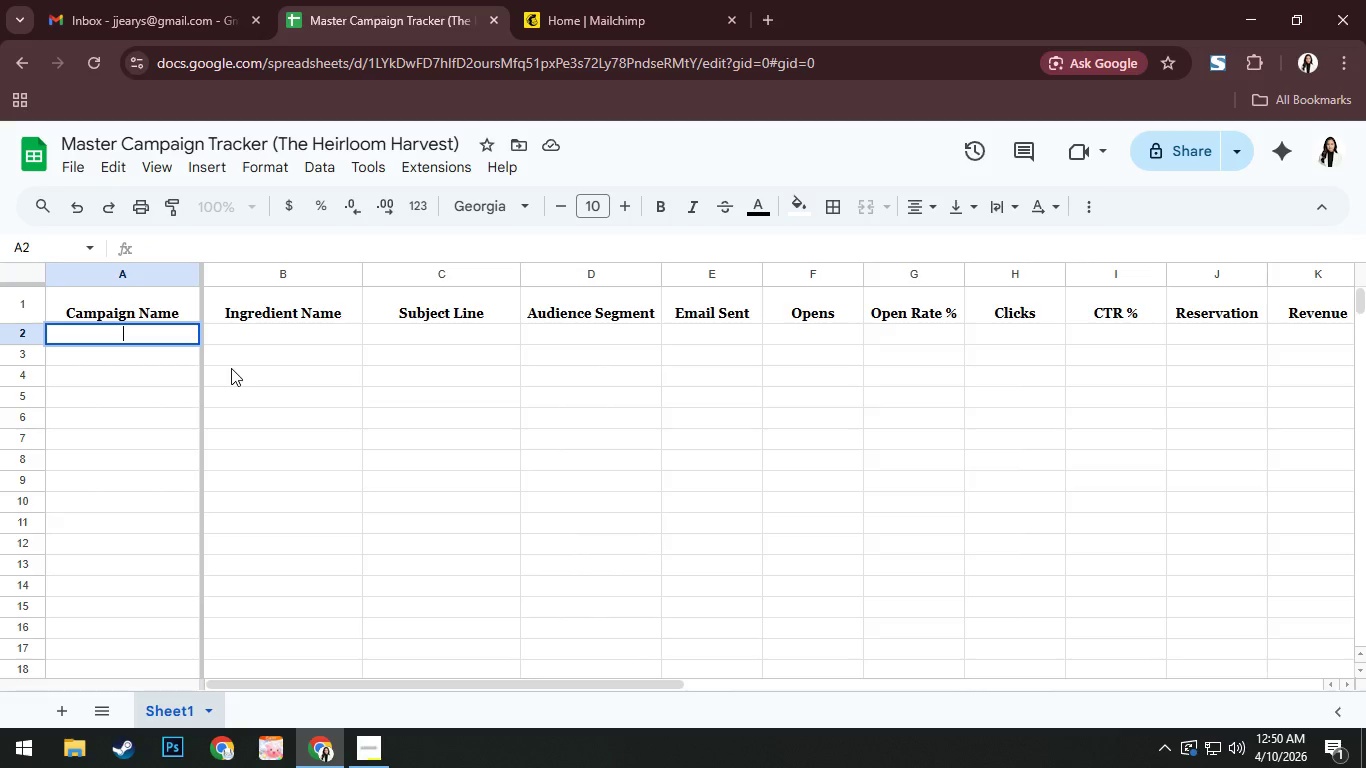 
key(Enter)
 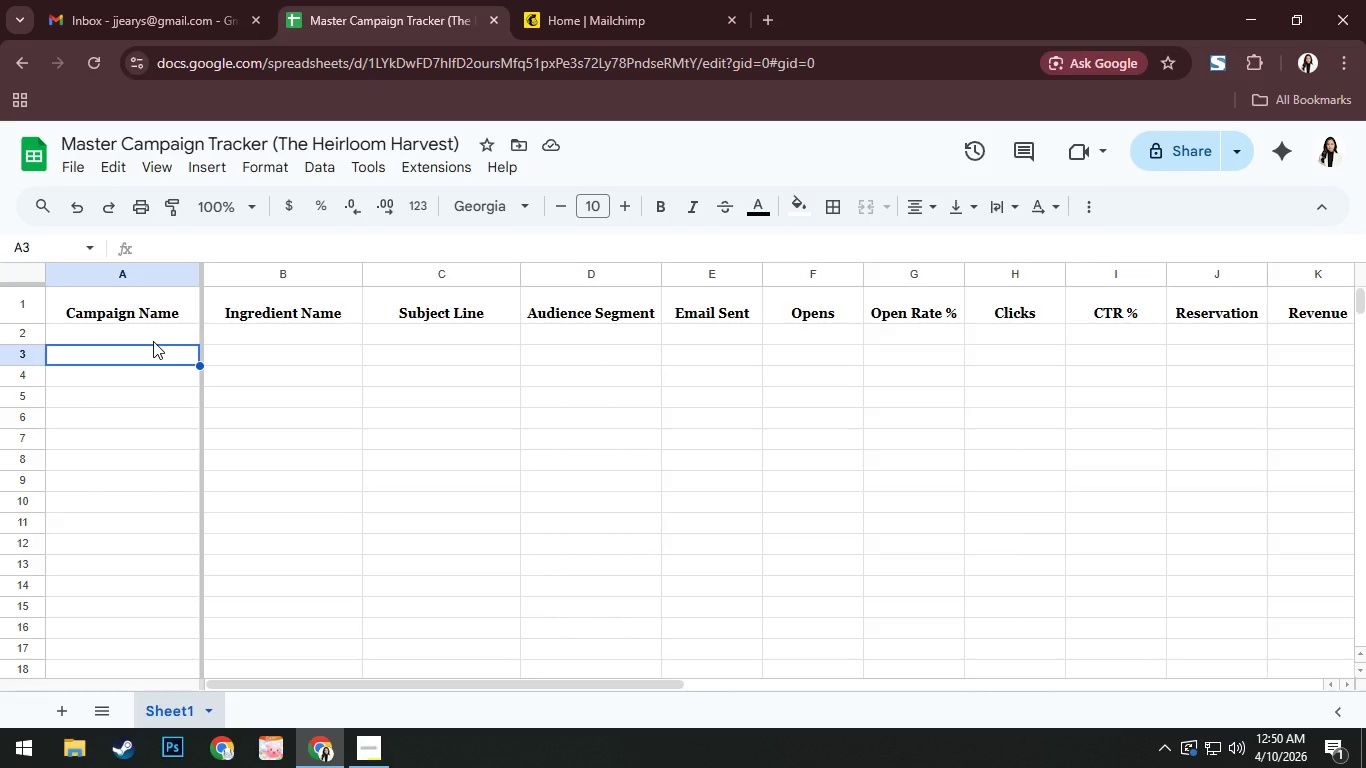 
type(Wild Mushroom Wek)
 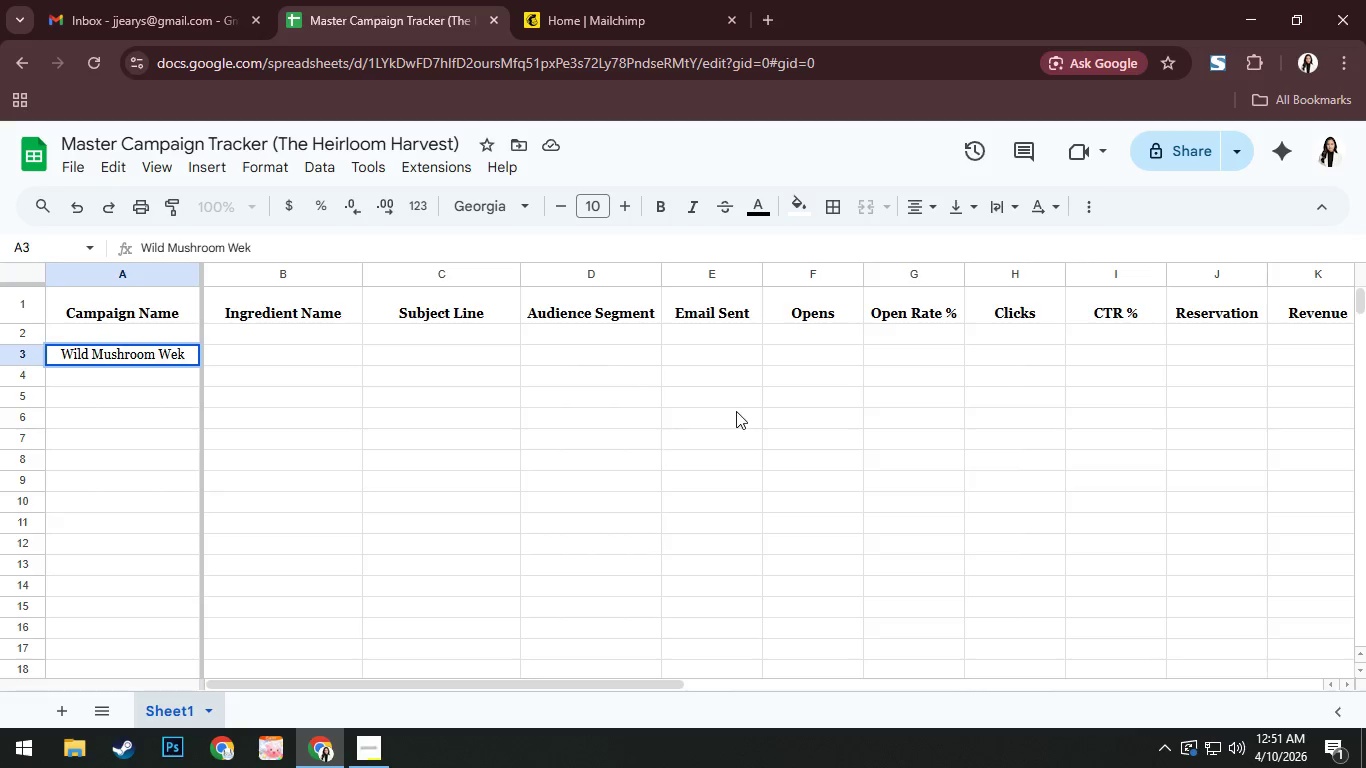 
key(Backspace)
type(ek)